 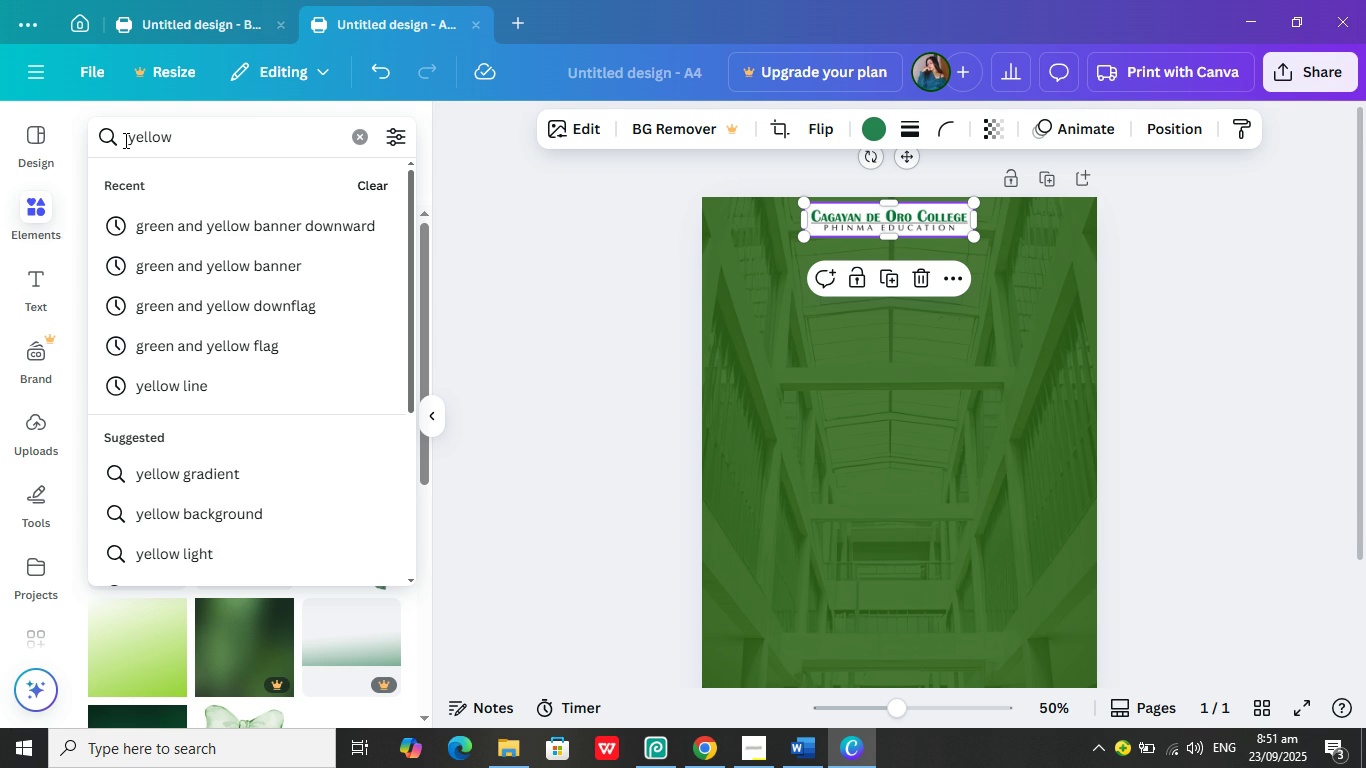 
key(Enter)
 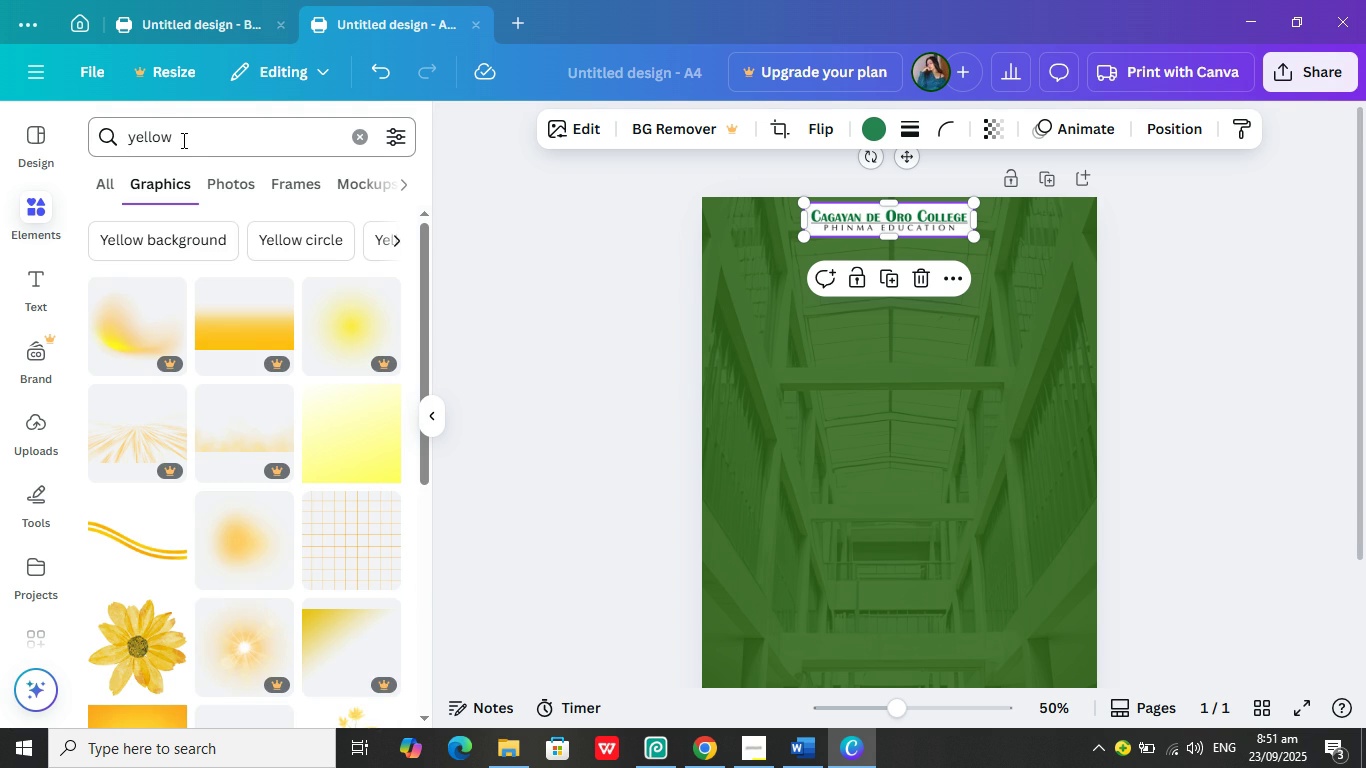 
scroll: coordinate [257, 436], scroll_direction: down, amount: 7.0
 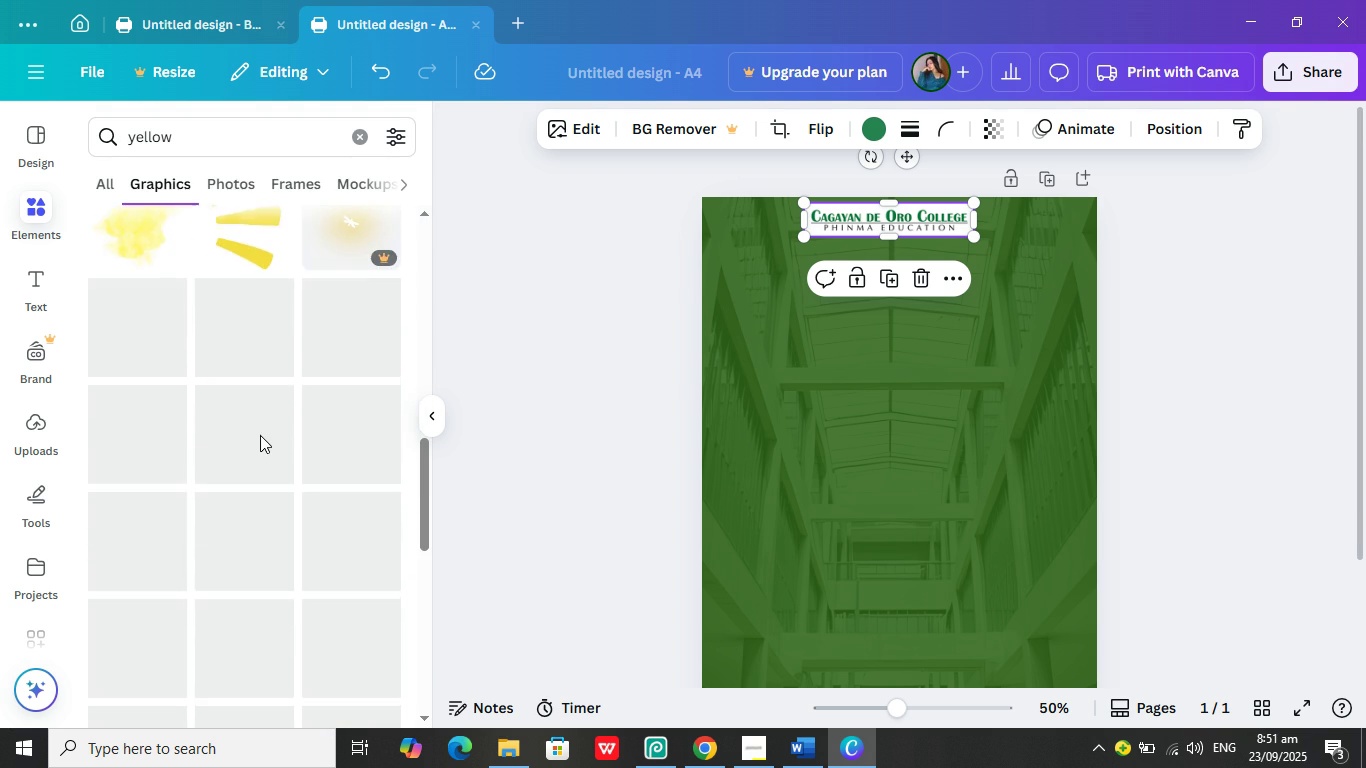 
scroll: coordinate [260, 435], scroll_direction: up, amount: 2.0
 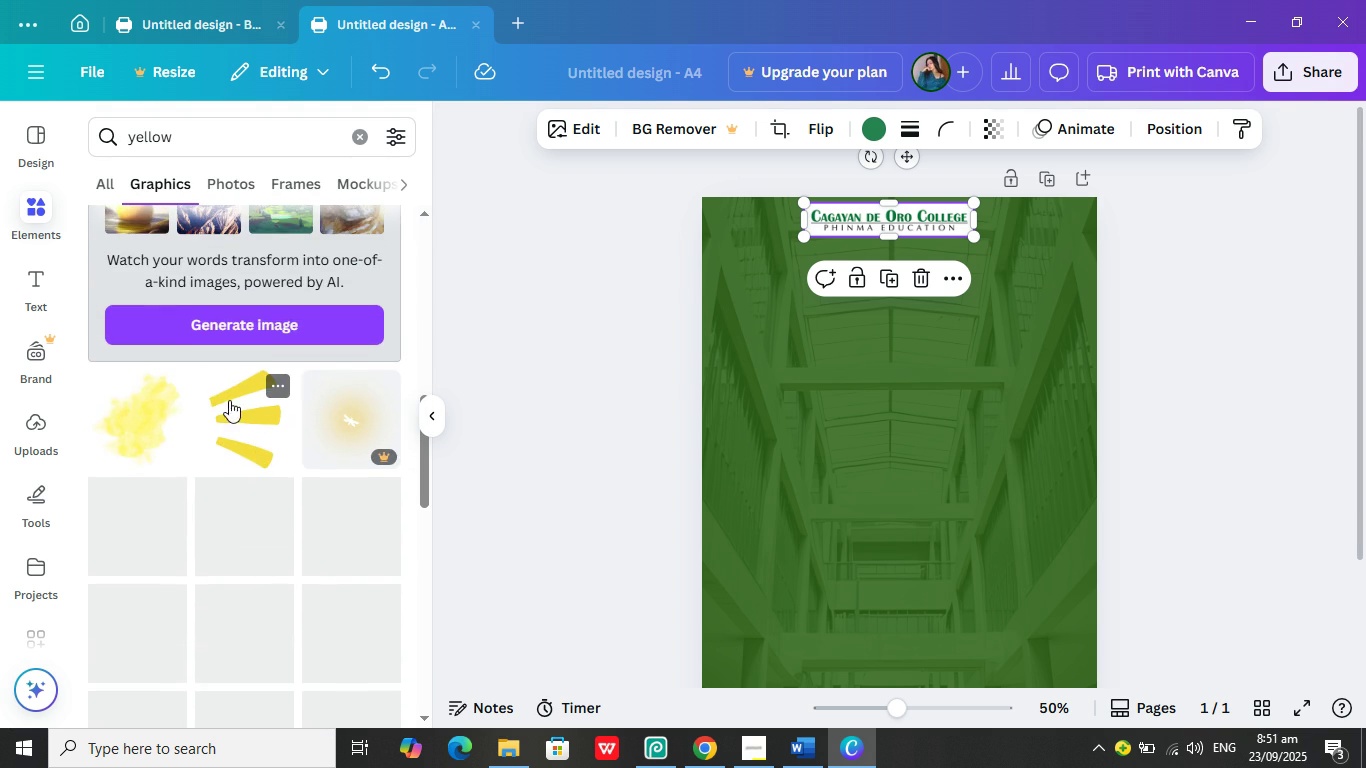 
scroll: coordinate [224, 372], scroll_direction: down, amount: 17.0
 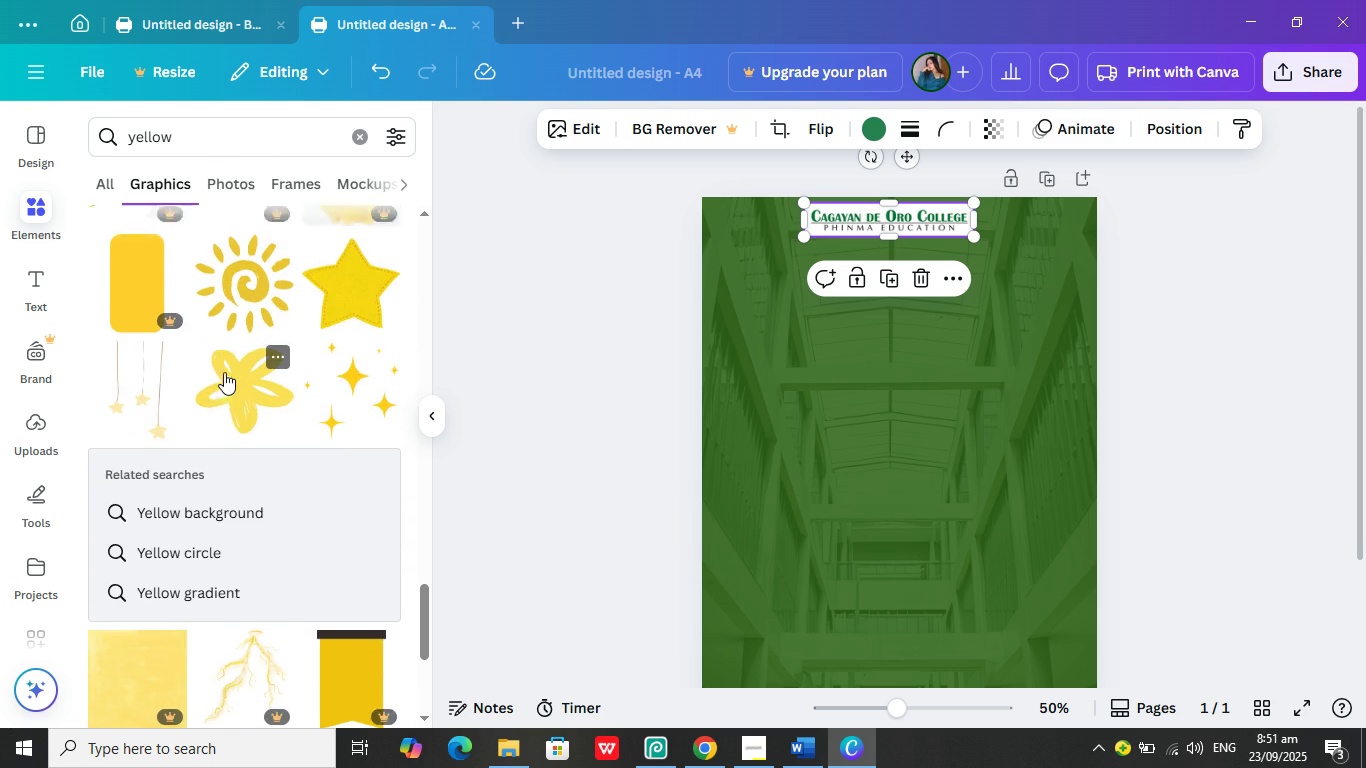 
scroll: coordinate [226, 371], scroll_direction: up, amount: 4.0
 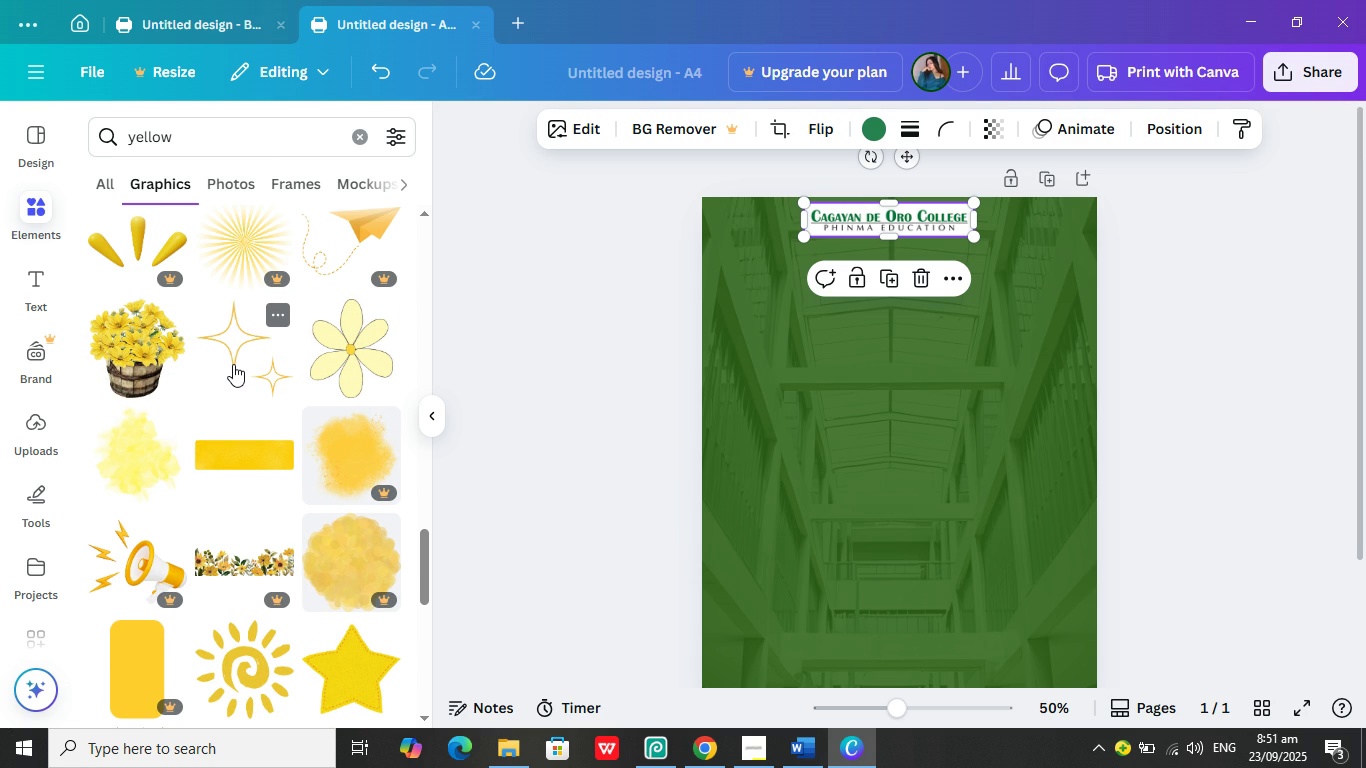 
mouse_move([258, 357])
 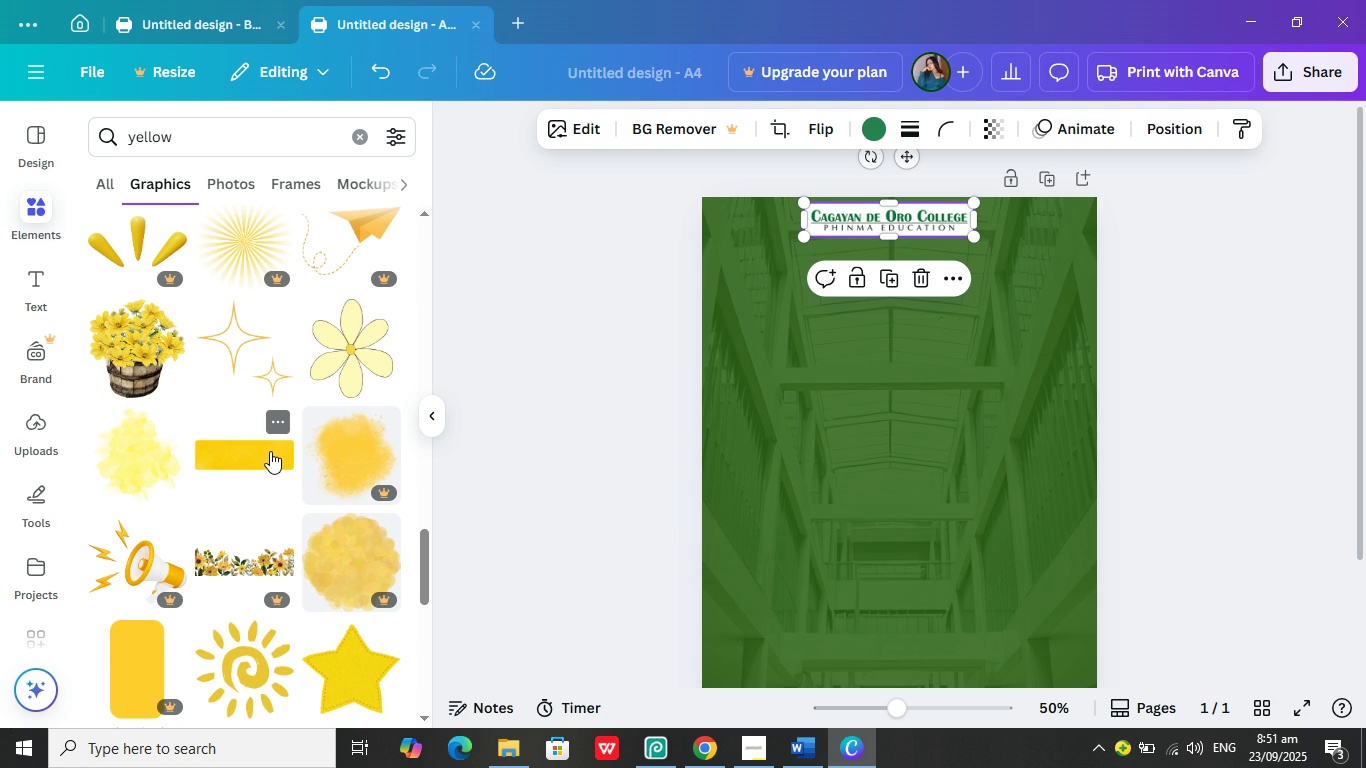 
left_click([270, 451])